 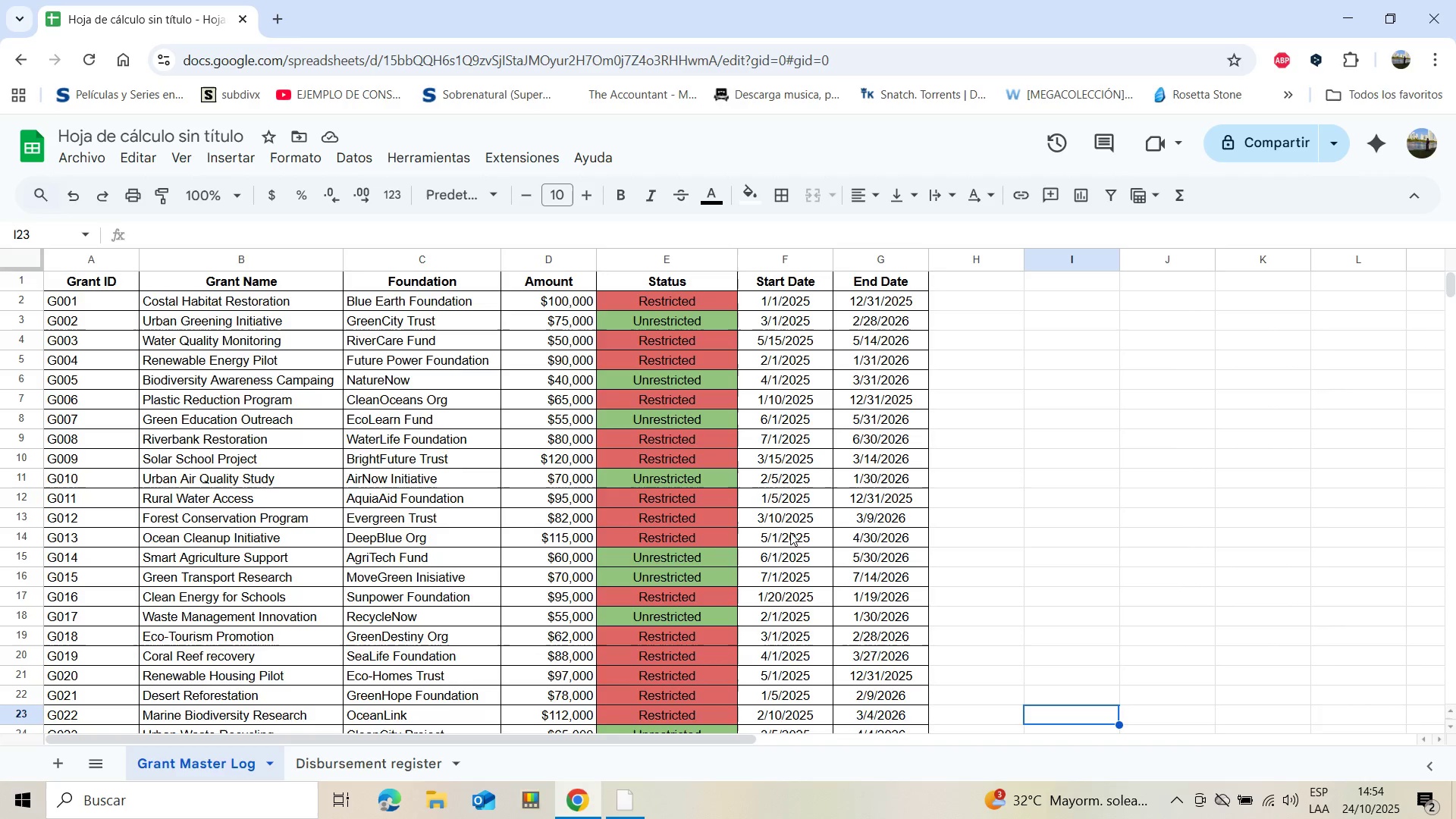 
left_click([391, 763])
 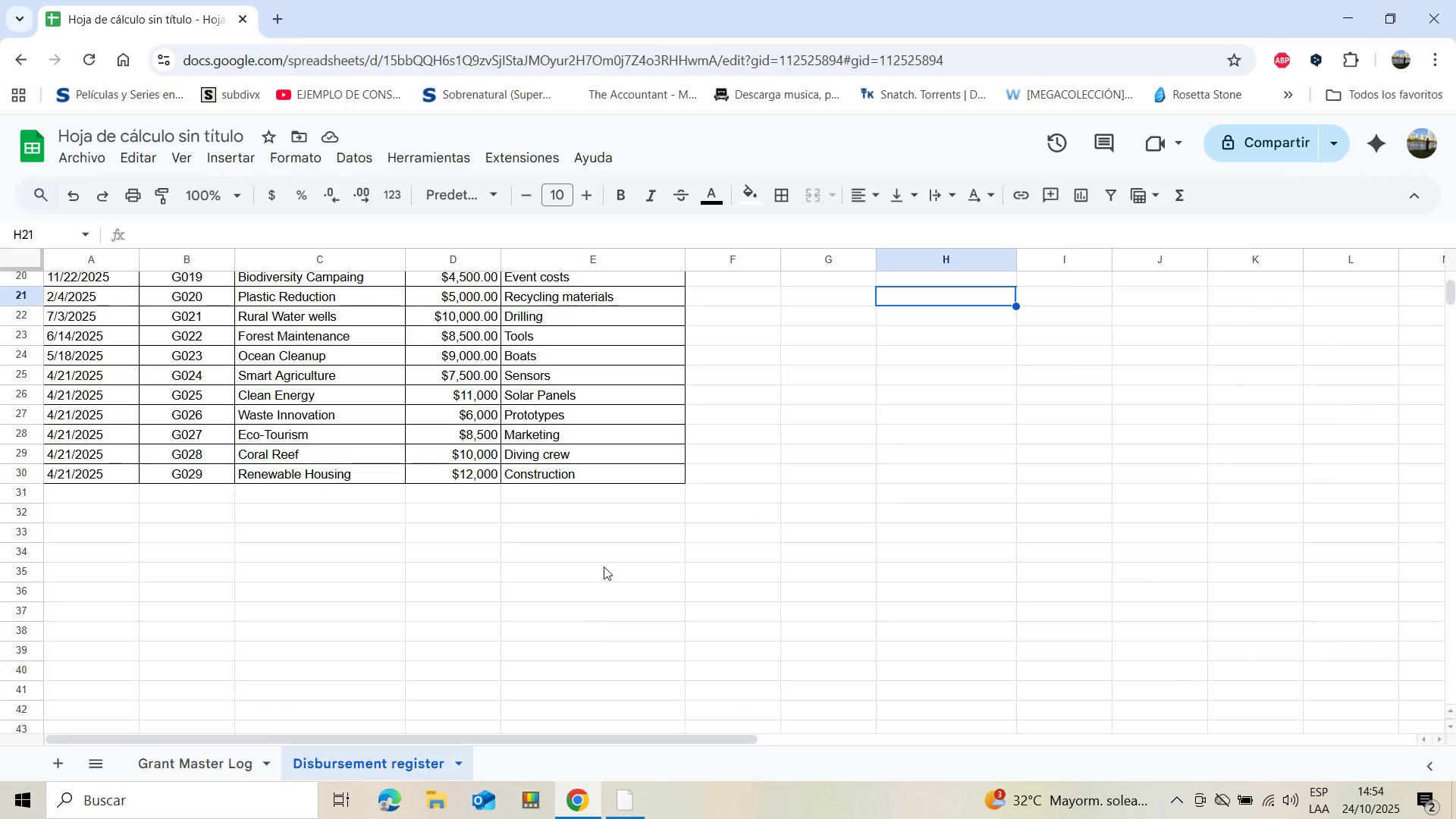 
scroll: coordinate [628, 576], scroll_direction: up, amount: 6.0
 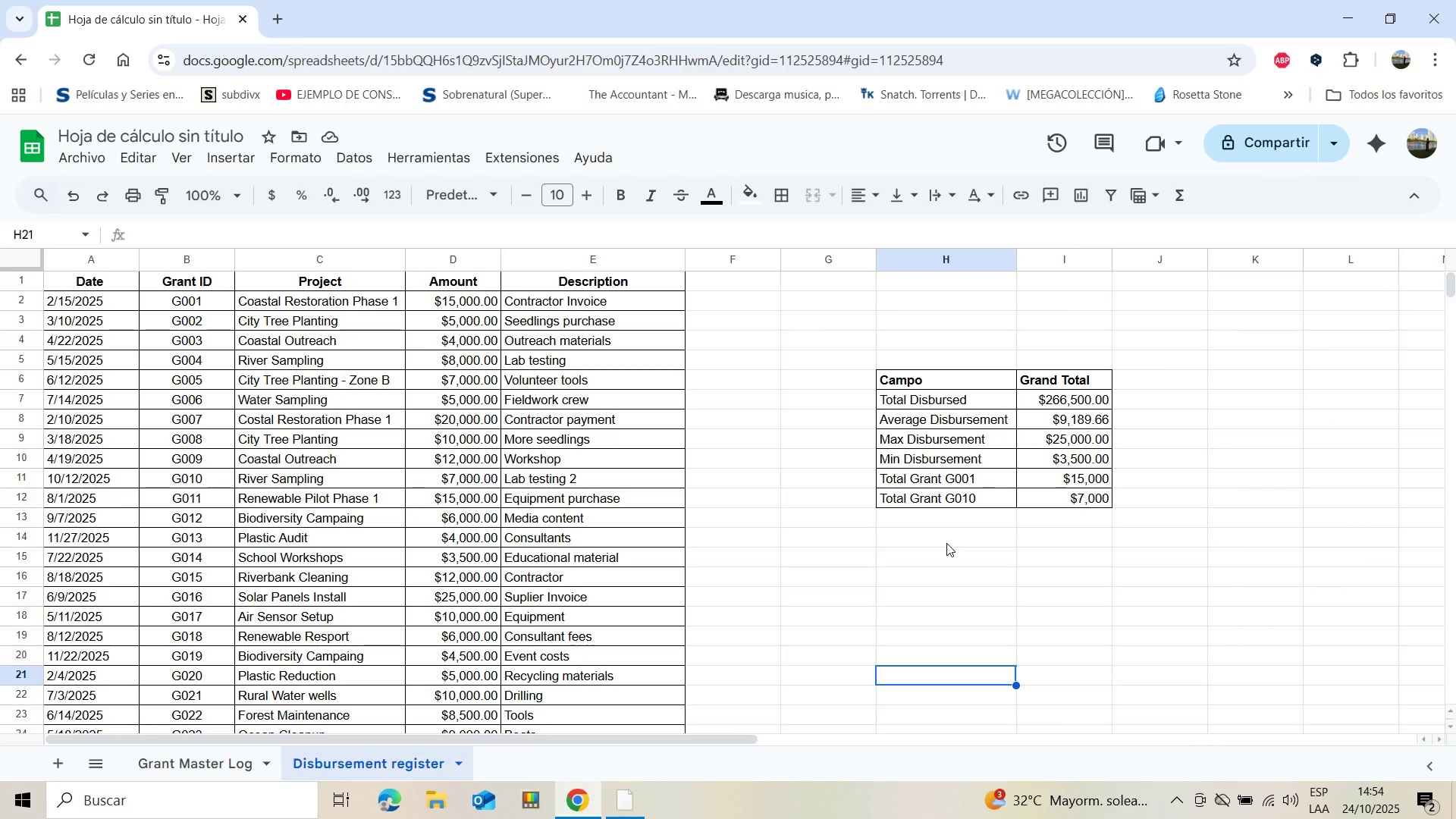 
wait(5.14)
 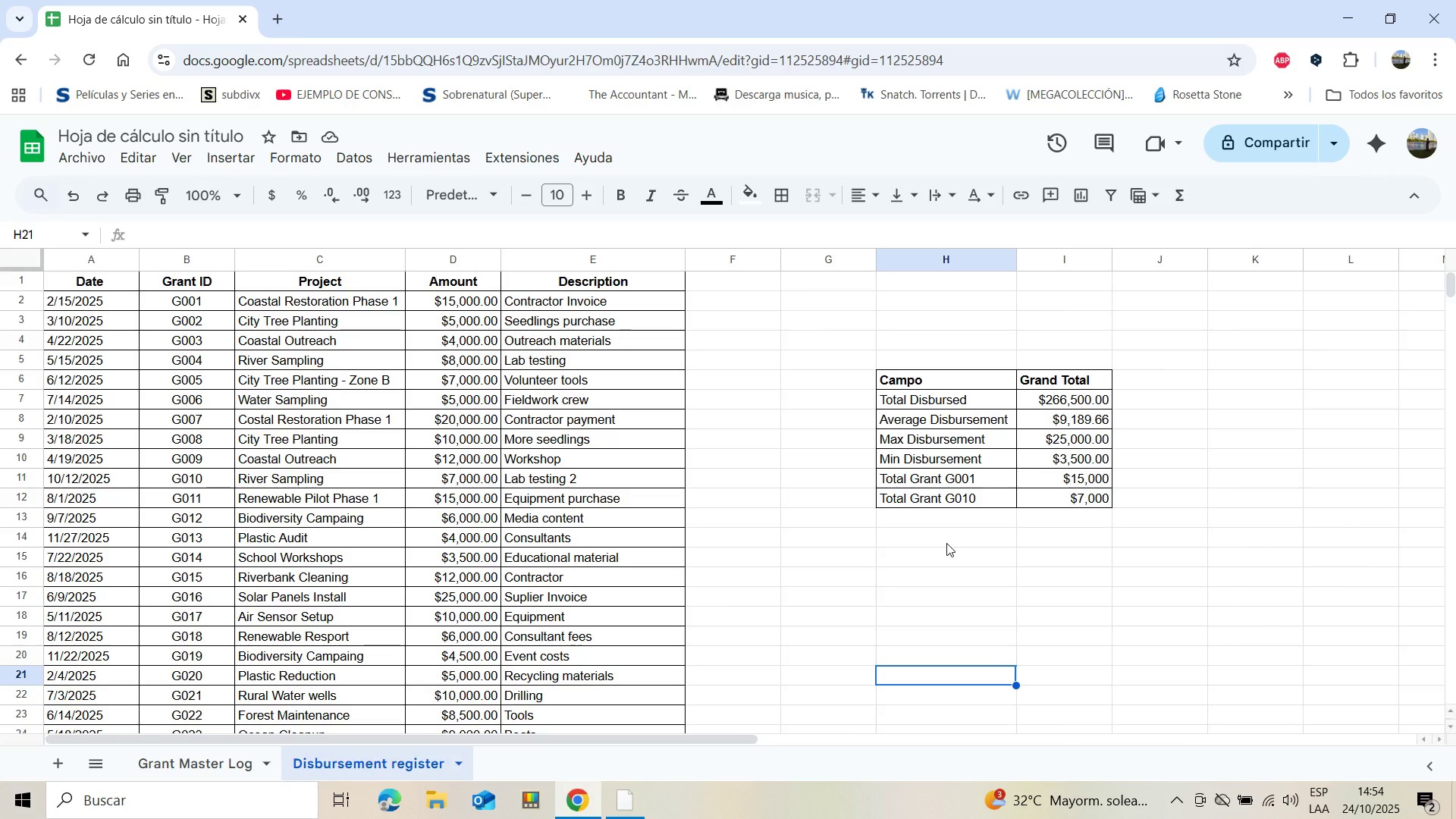 
scroll: coordinate [839, 513], scroll_direction: down, amount: 2.0
 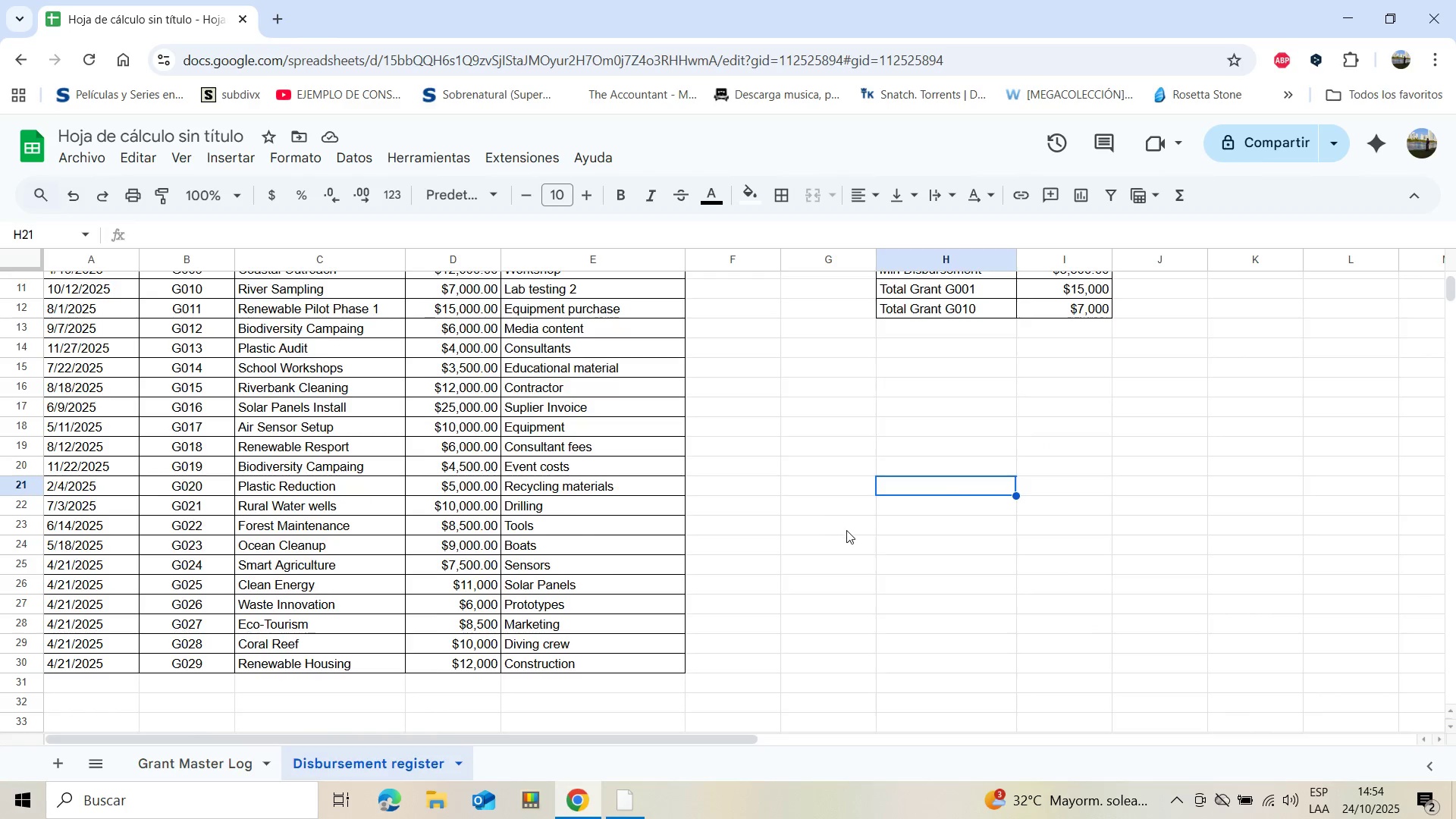 
scroll: coordinate [846, 530], scroll_direction: up, amount: 4.0
 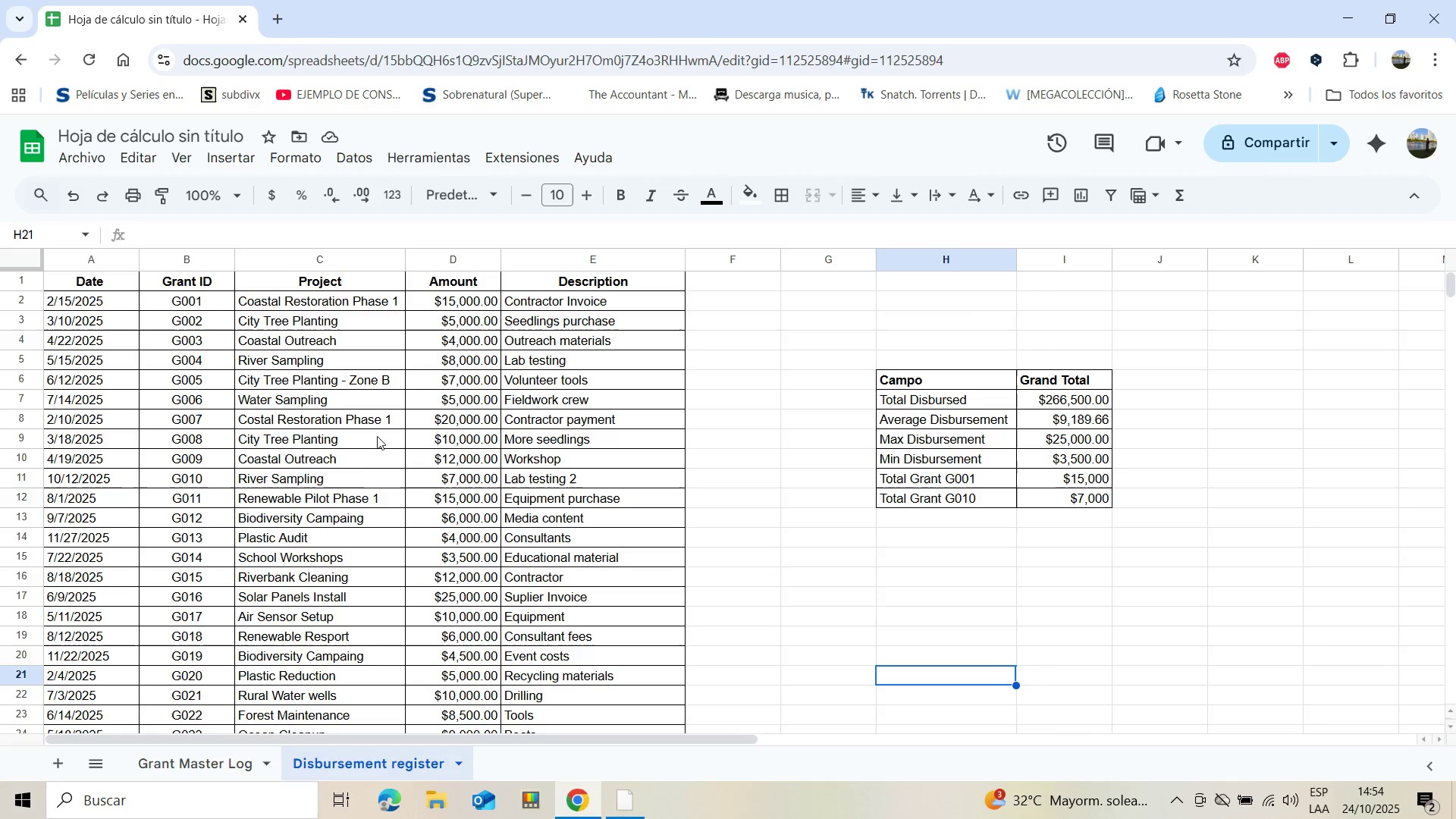 